 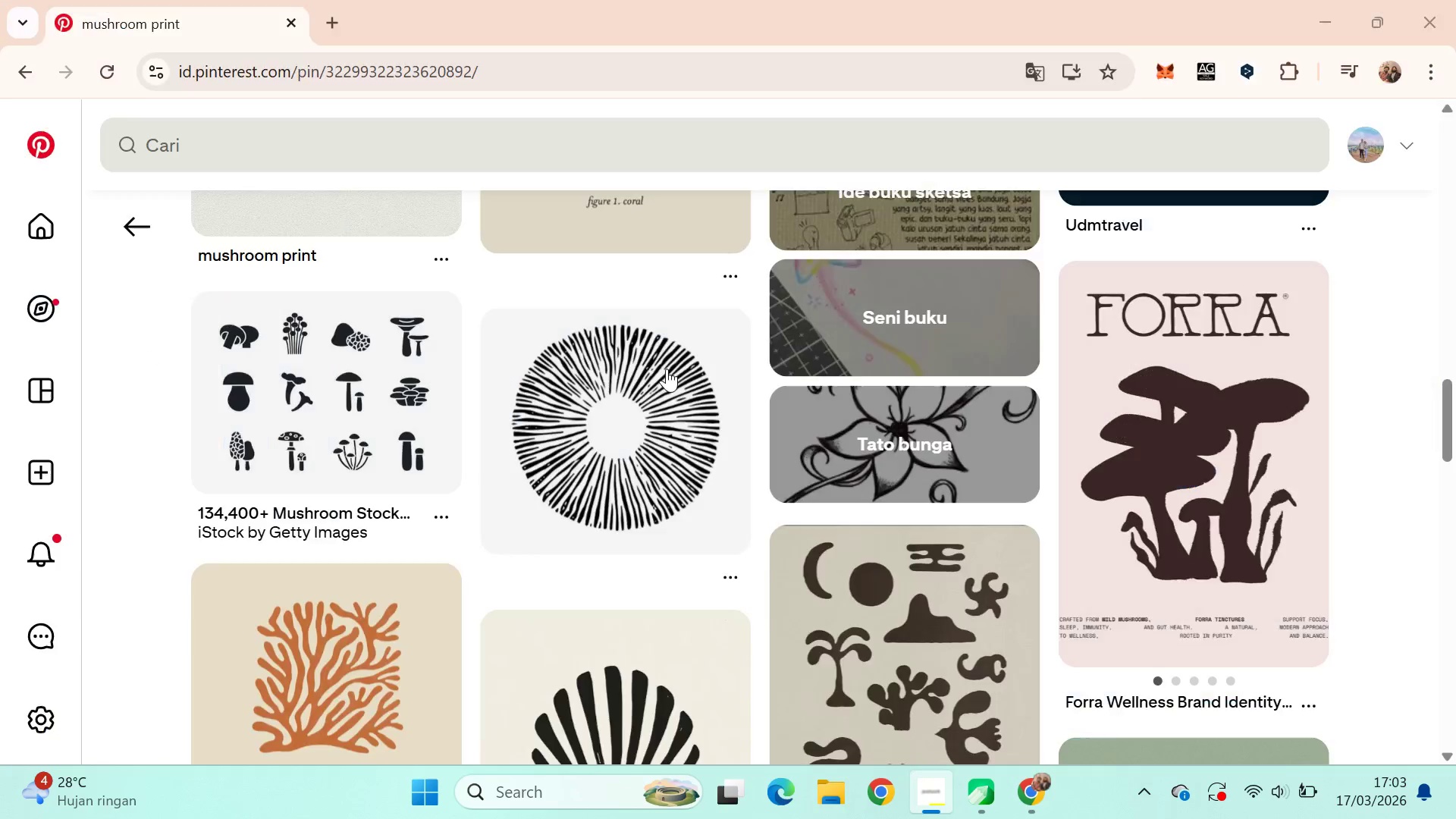 
scroll: coordinate [667, 368], scroll_direction: down, amount: 3.0
 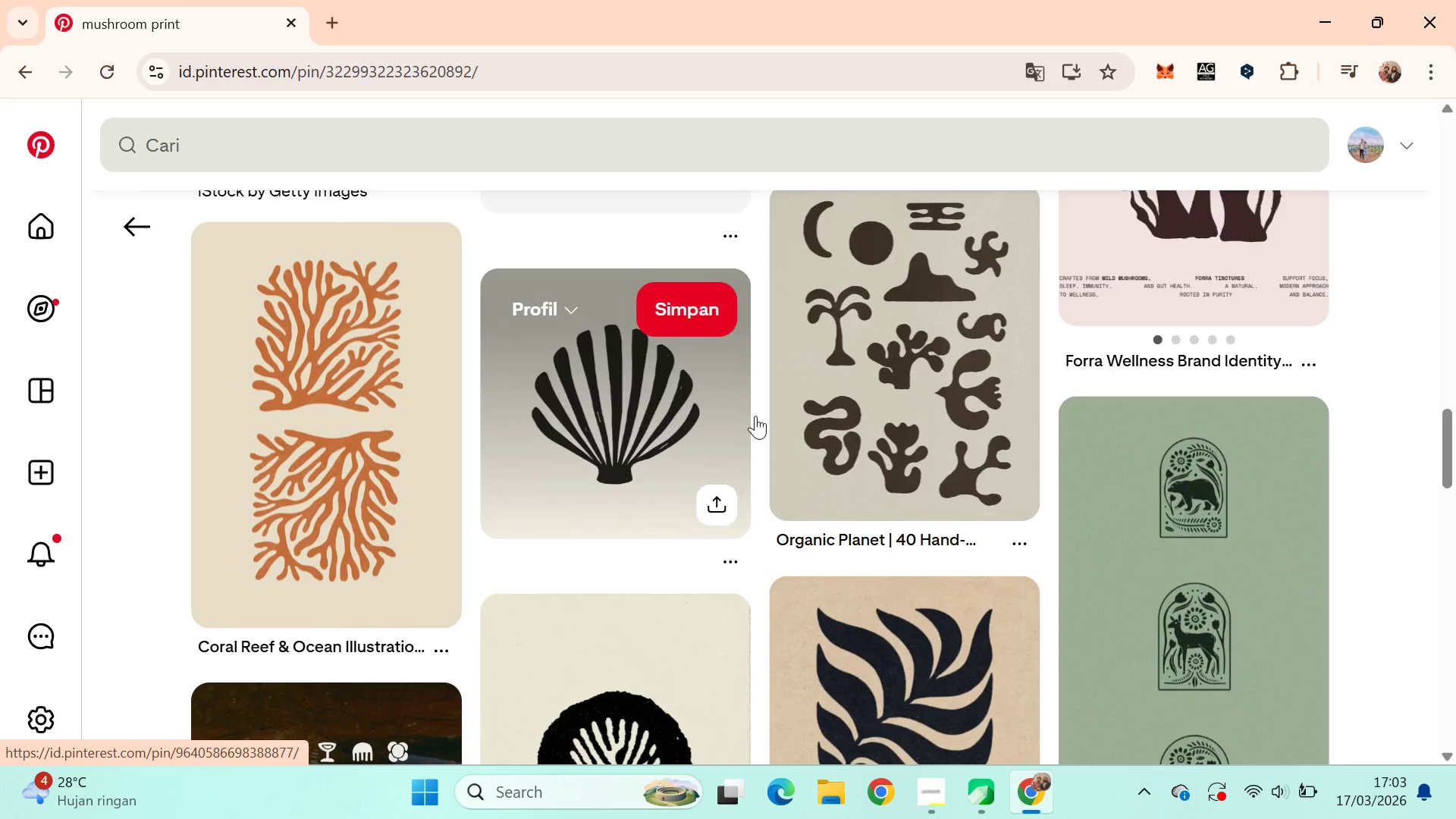 
scroll: coordinate [1027, 511], scroll_direction: up, amount: 2.0
 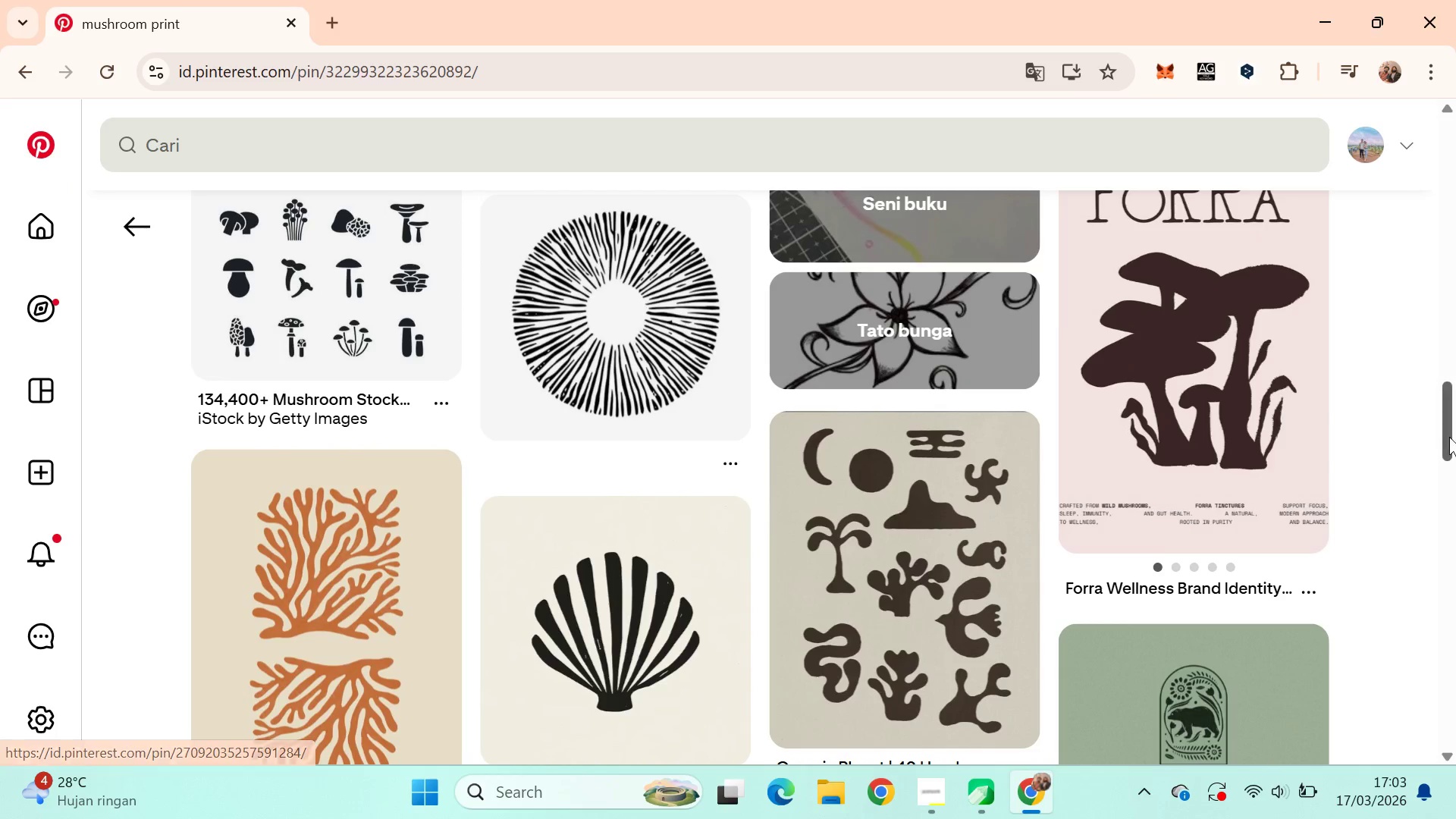 
left_click_drag(start_coordinate=[1449, 437], to_coordinate=[1448, 384])
 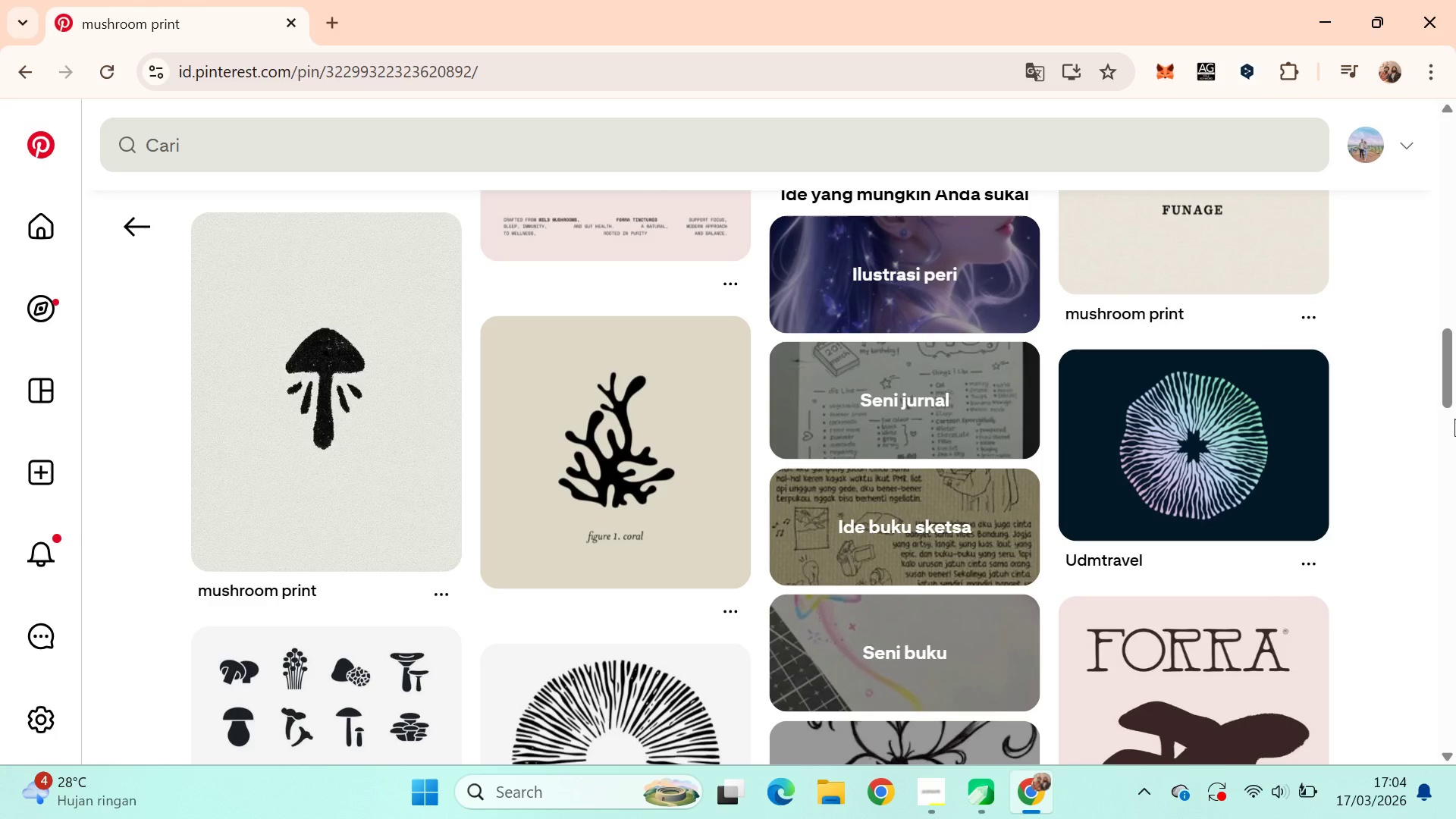 
wait(15.91)
 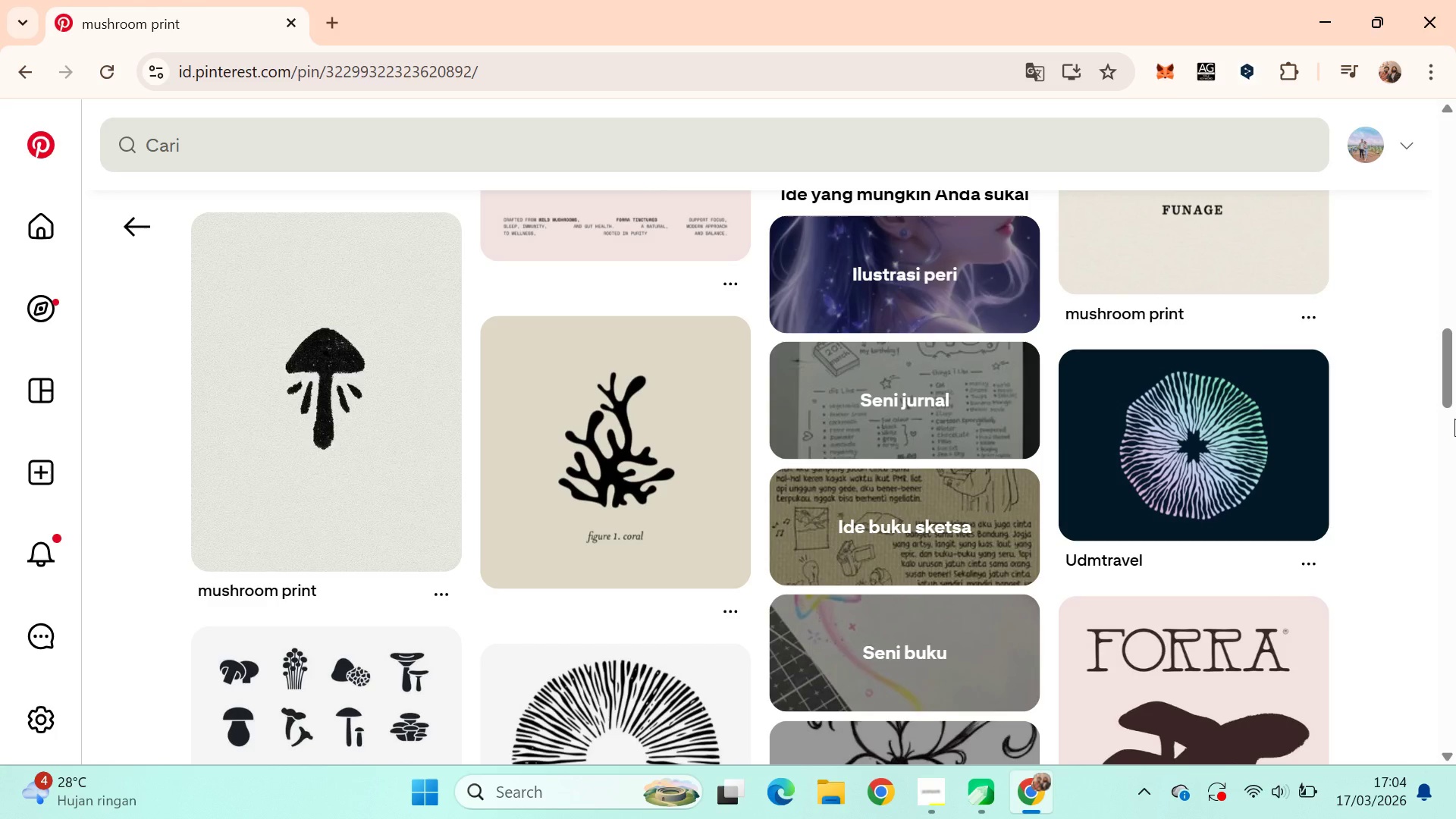 
scroll: coordinate [1455, 404], scroll_direction: up, amount: 4.0
 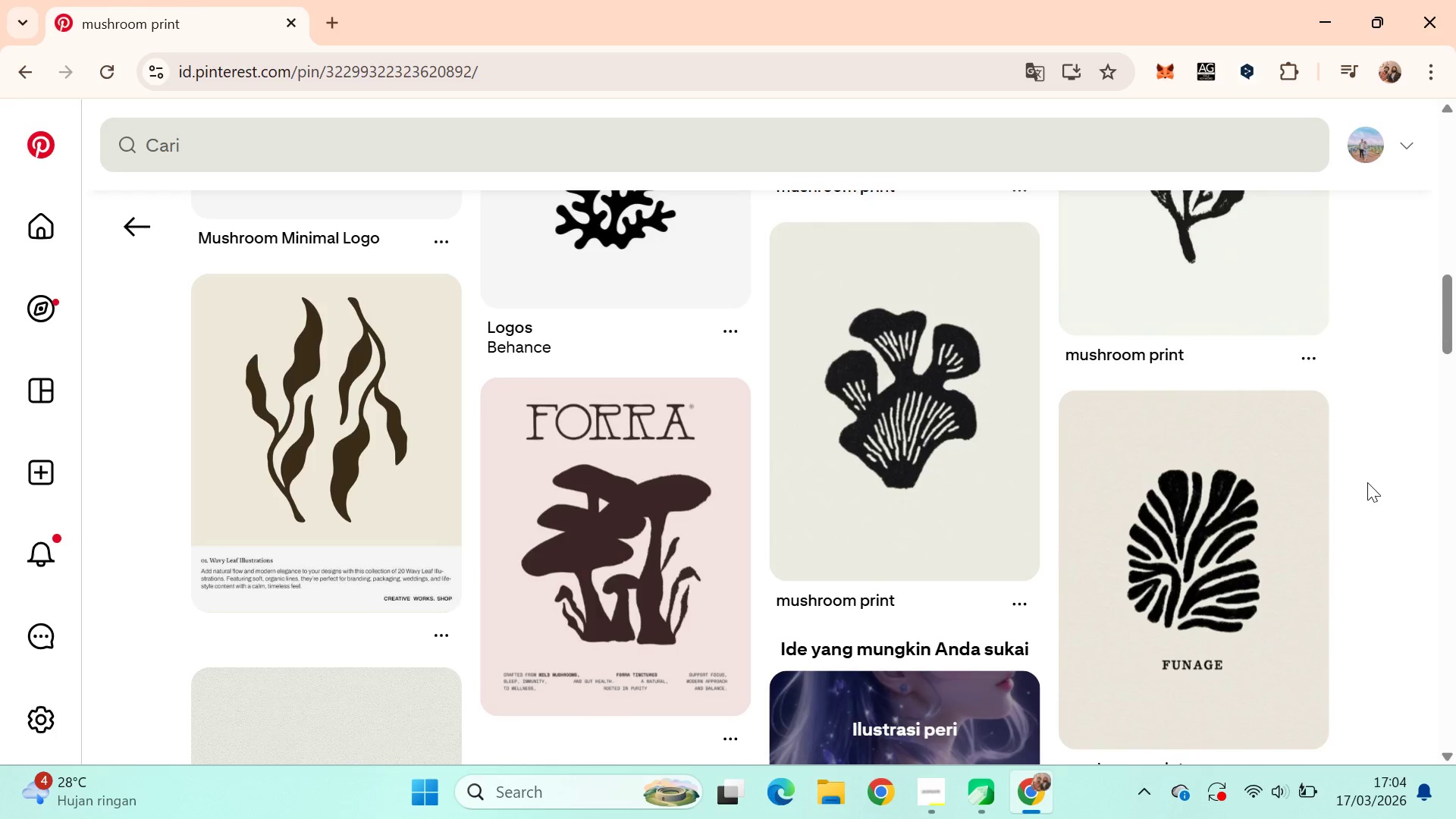 
scroll: coordinate [1365, 477], scroll_direction: down, amount: 3.0
 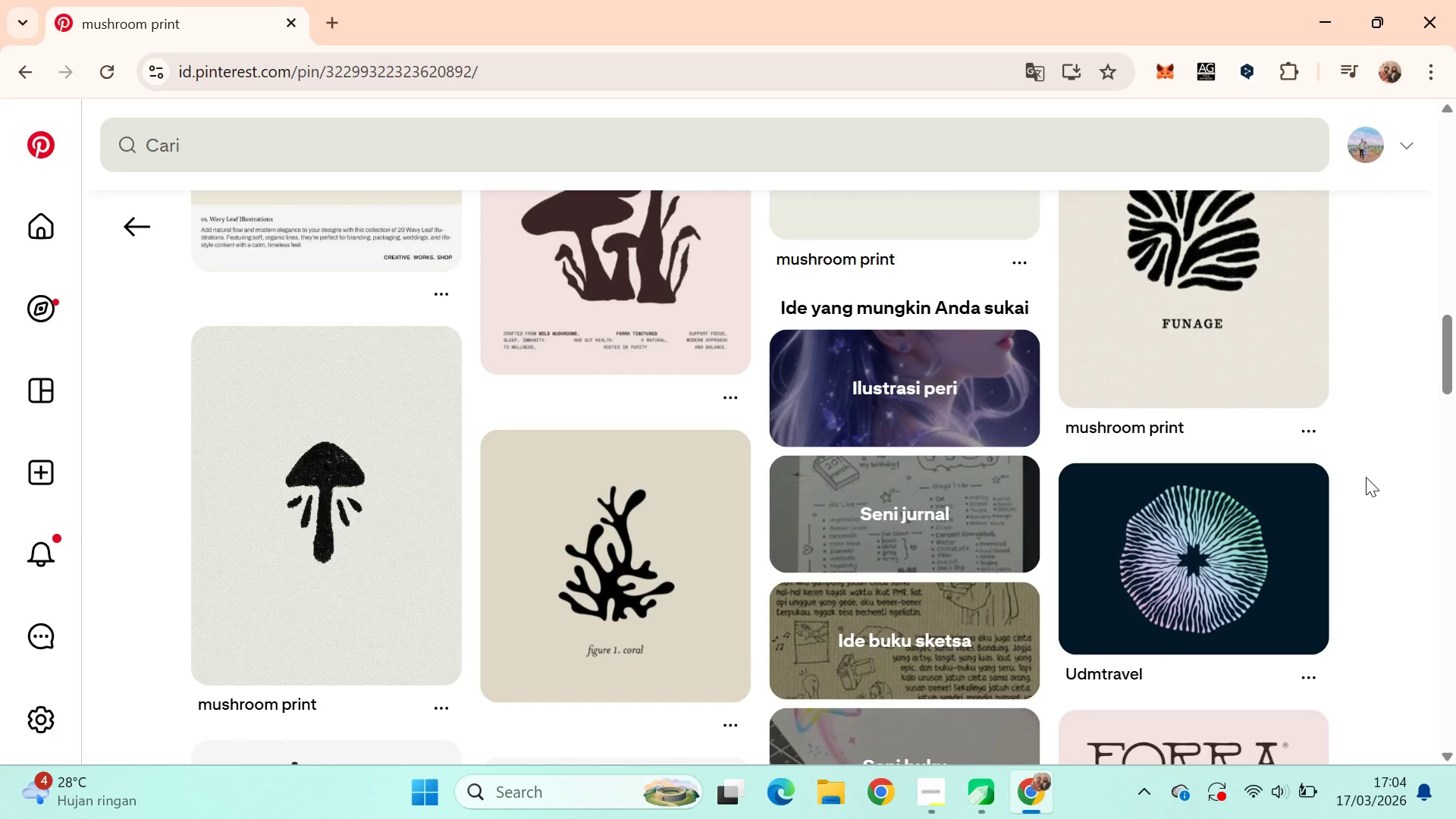 
scroll: coordinate [1367, 474], scroll_direction: up, amount: 6.0
 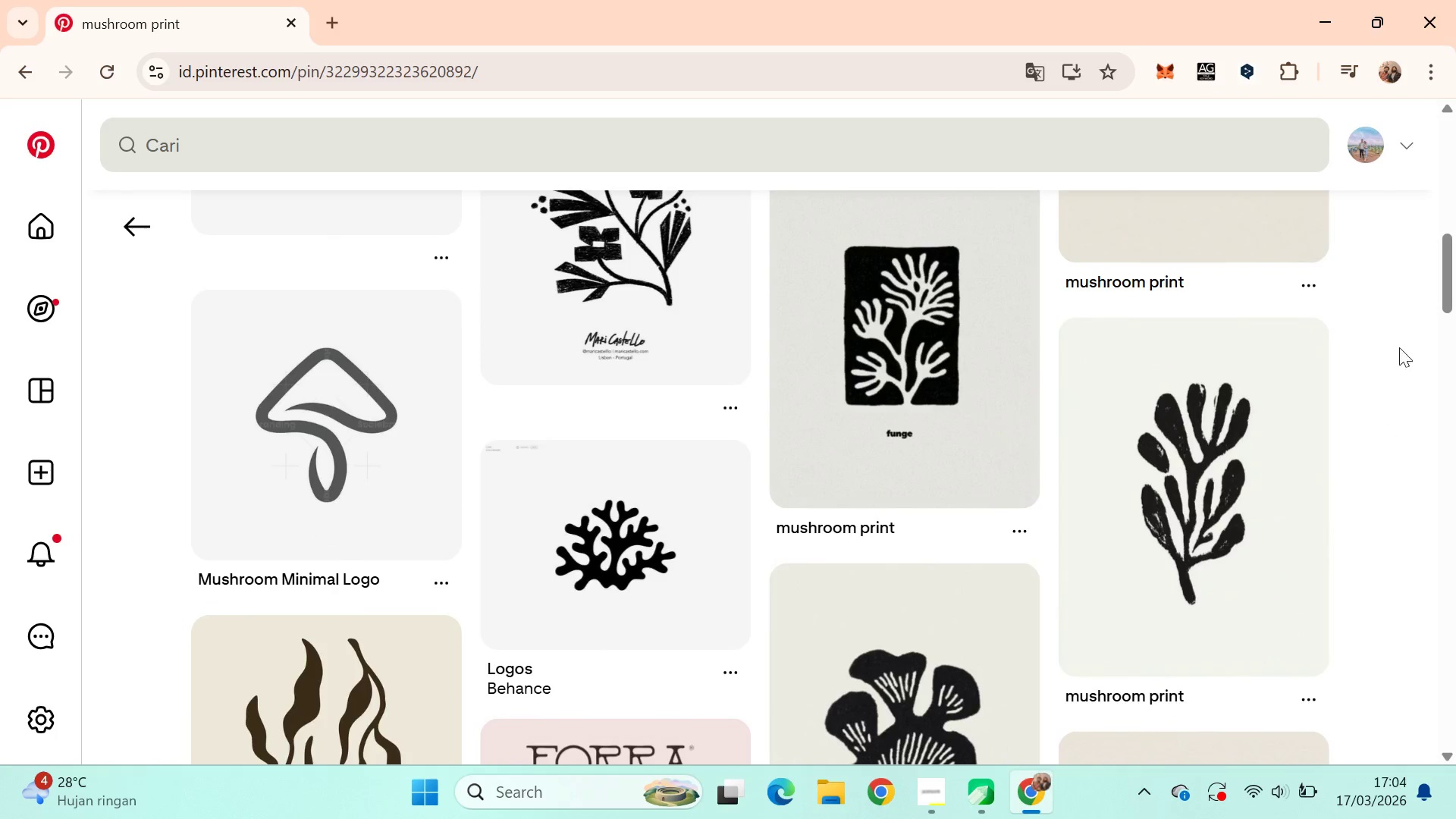 
left_click_drag(start_coordinate=[1455, 275], to_coordinate=[1450, 243])
 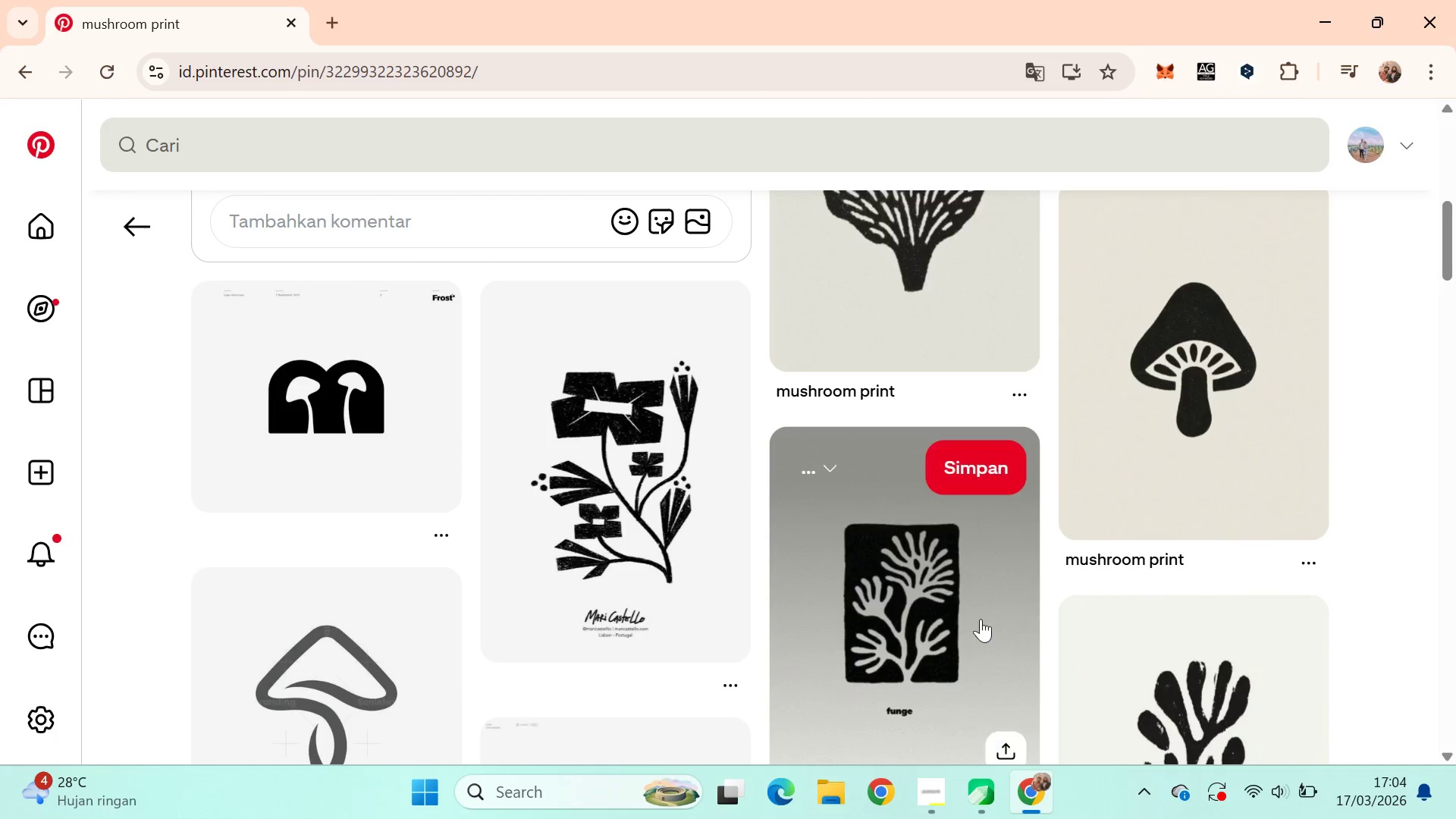 
left_click([977, 620])
 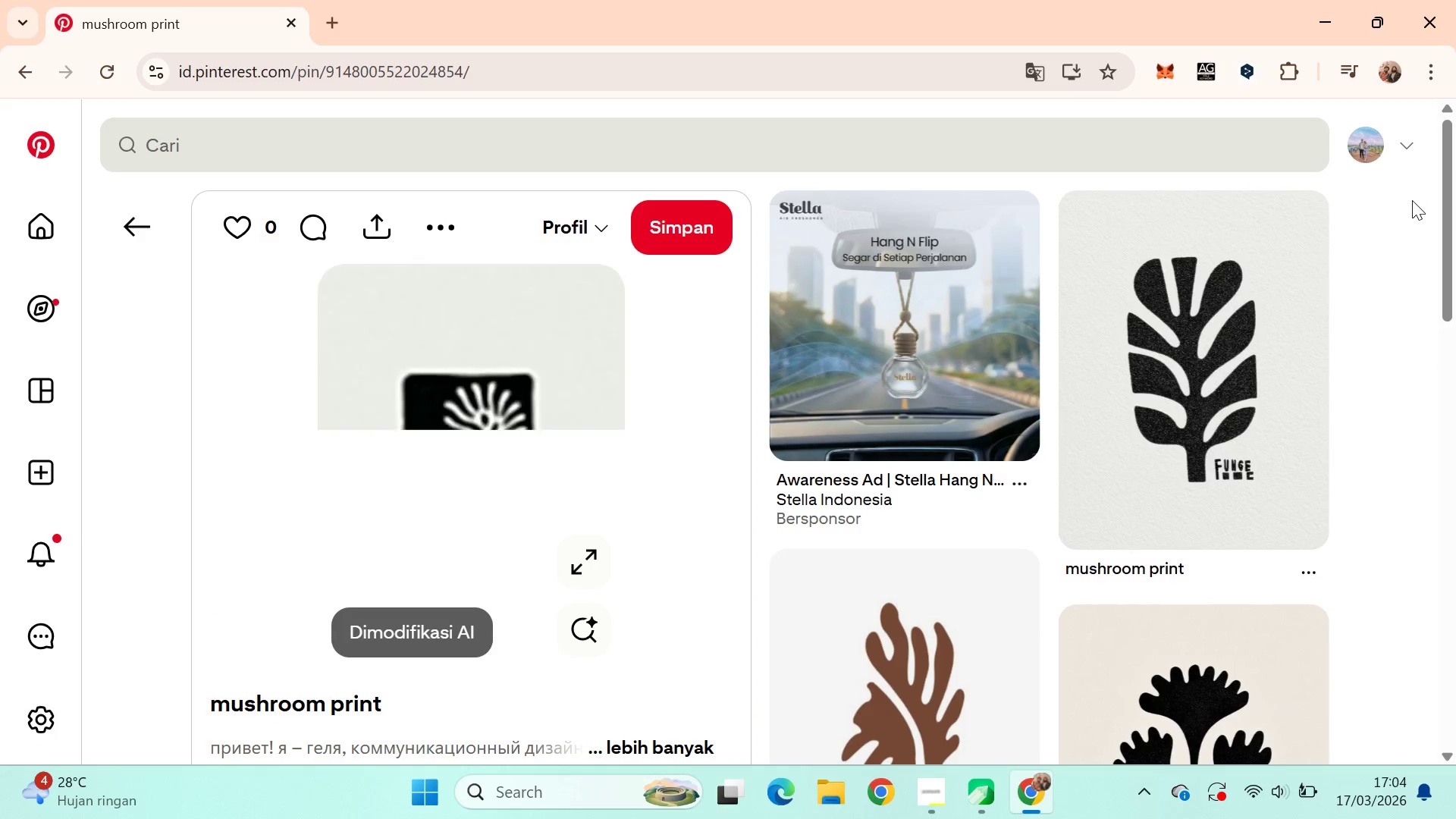 
left_click_drag(start_coordinate=[1455, 177], to_coordinate=[1448, 737])
 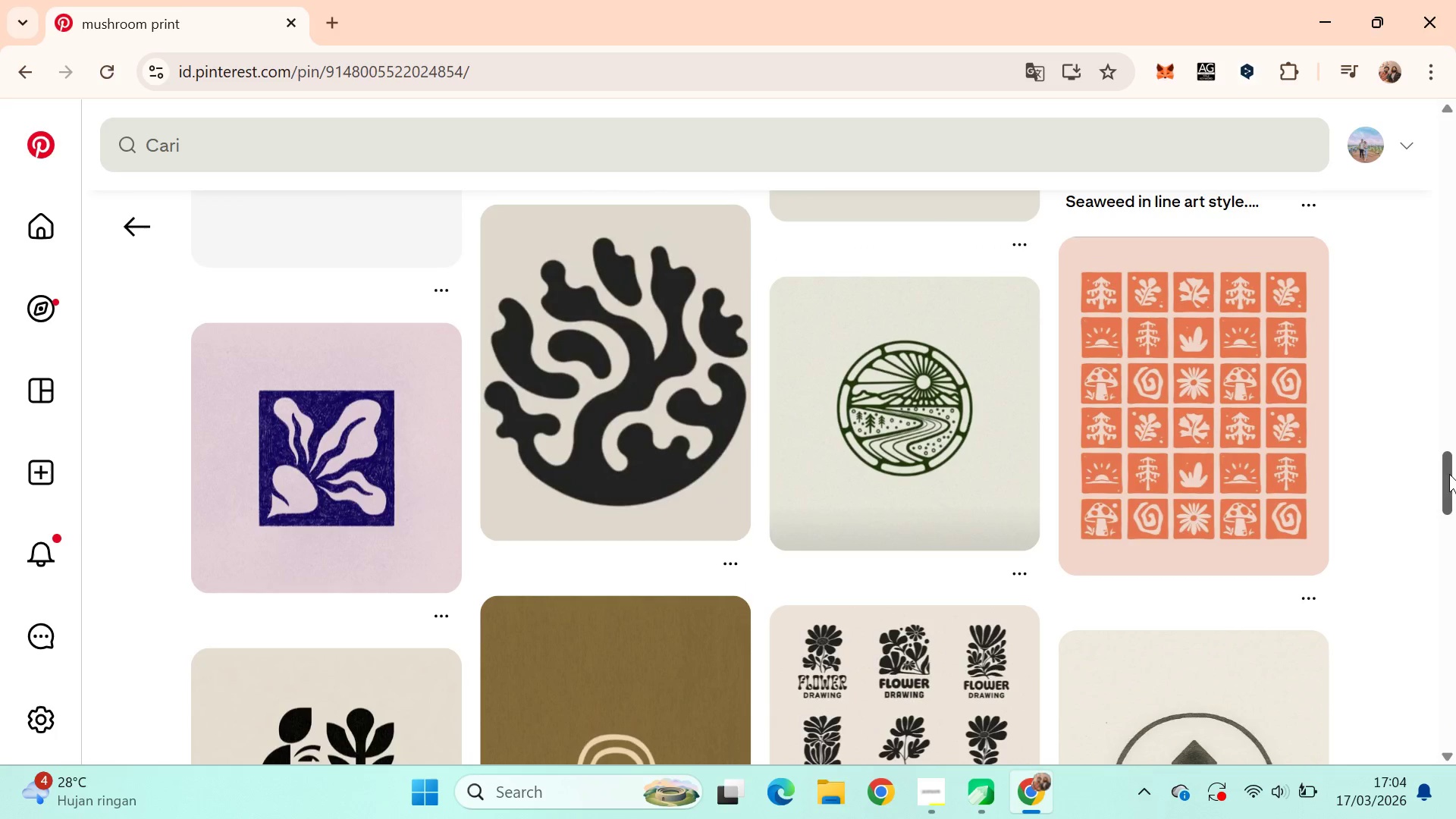 
left_click_drag(start_coordinate=[1449, 474], to_coordinate=[1438, 672])